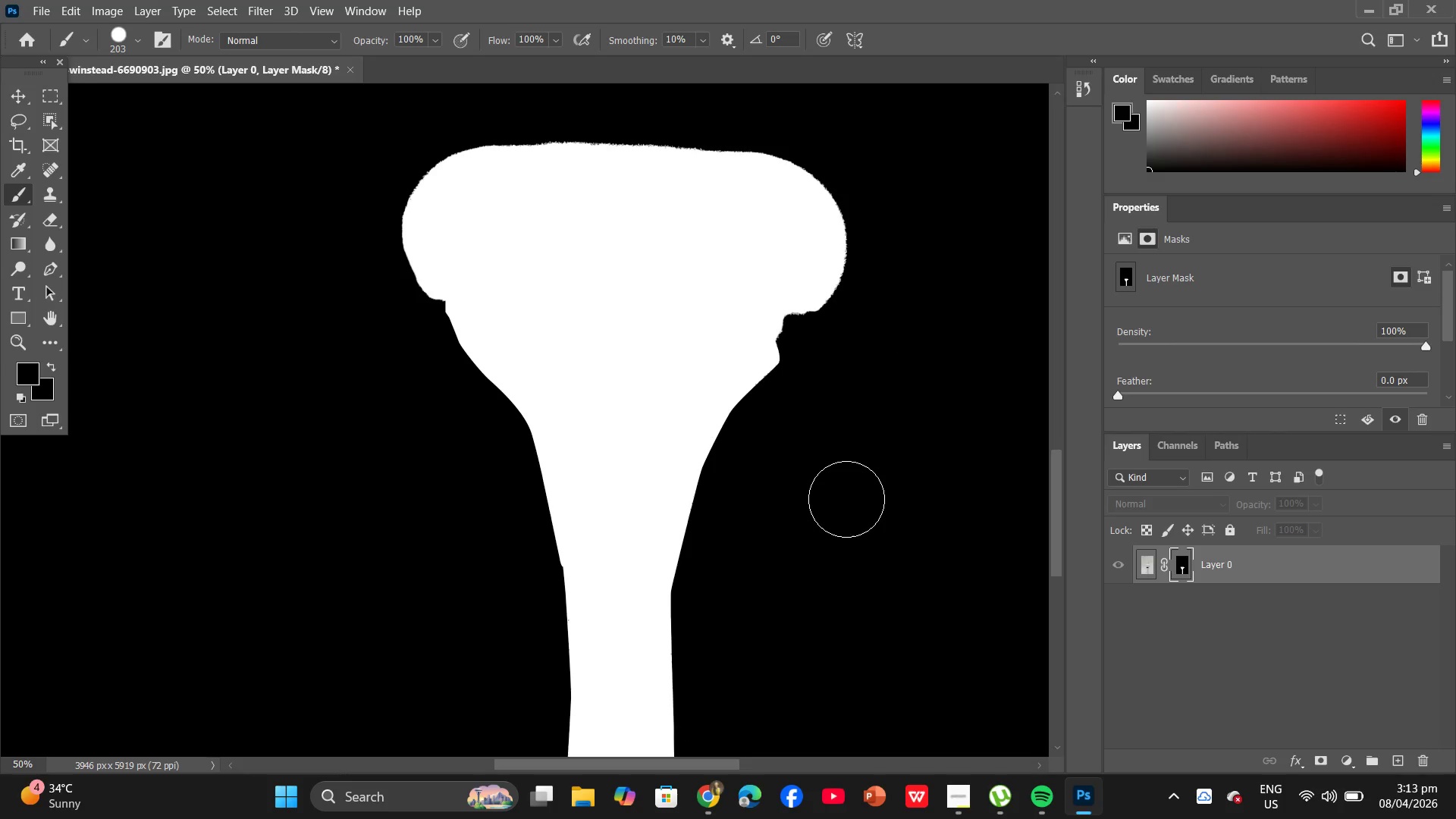 
hold_key(key=Space, duration=0.52)
 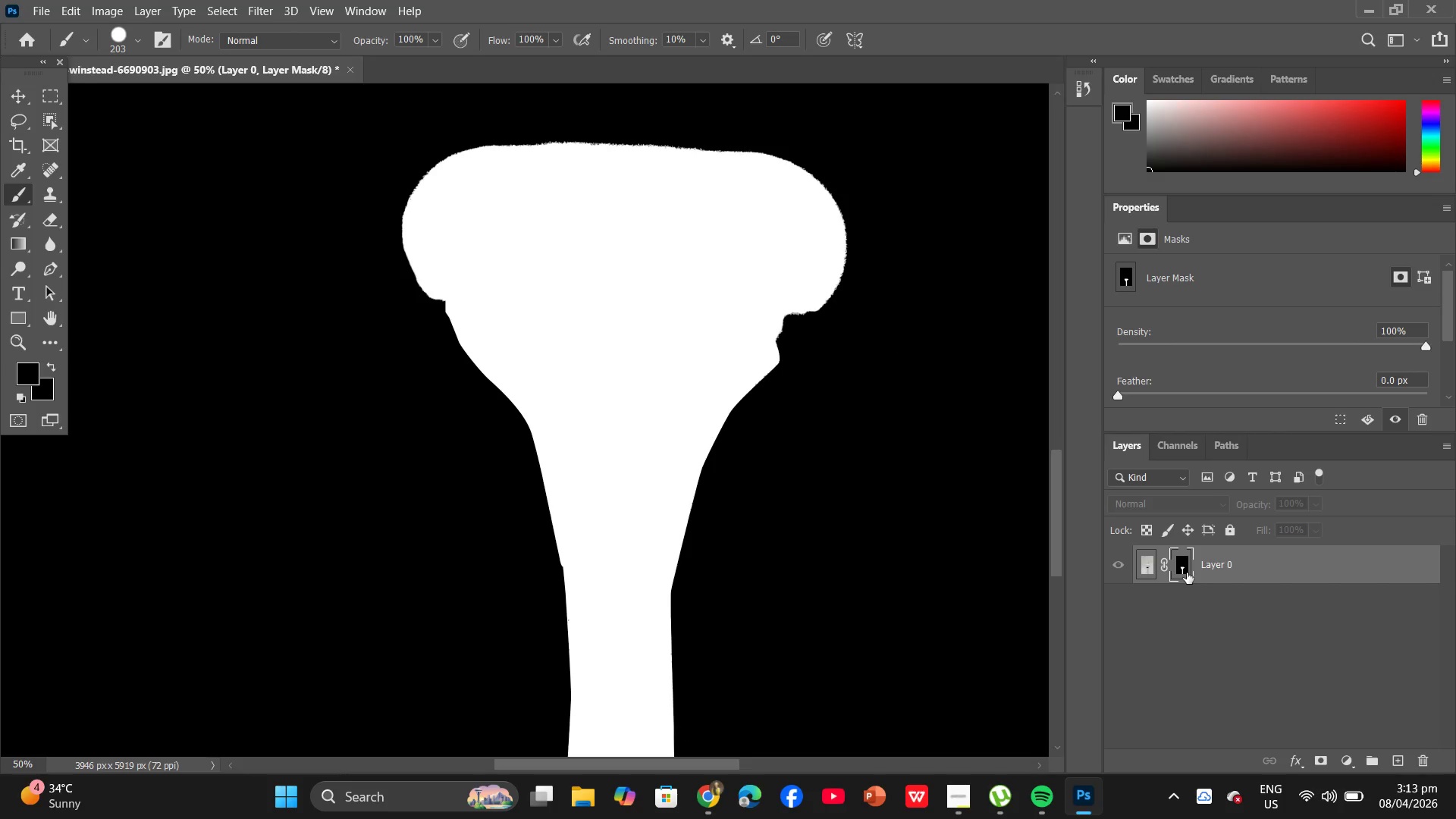 
hold_key(key=AltLeft, duration=3.3)
left_click([1183, 567])
 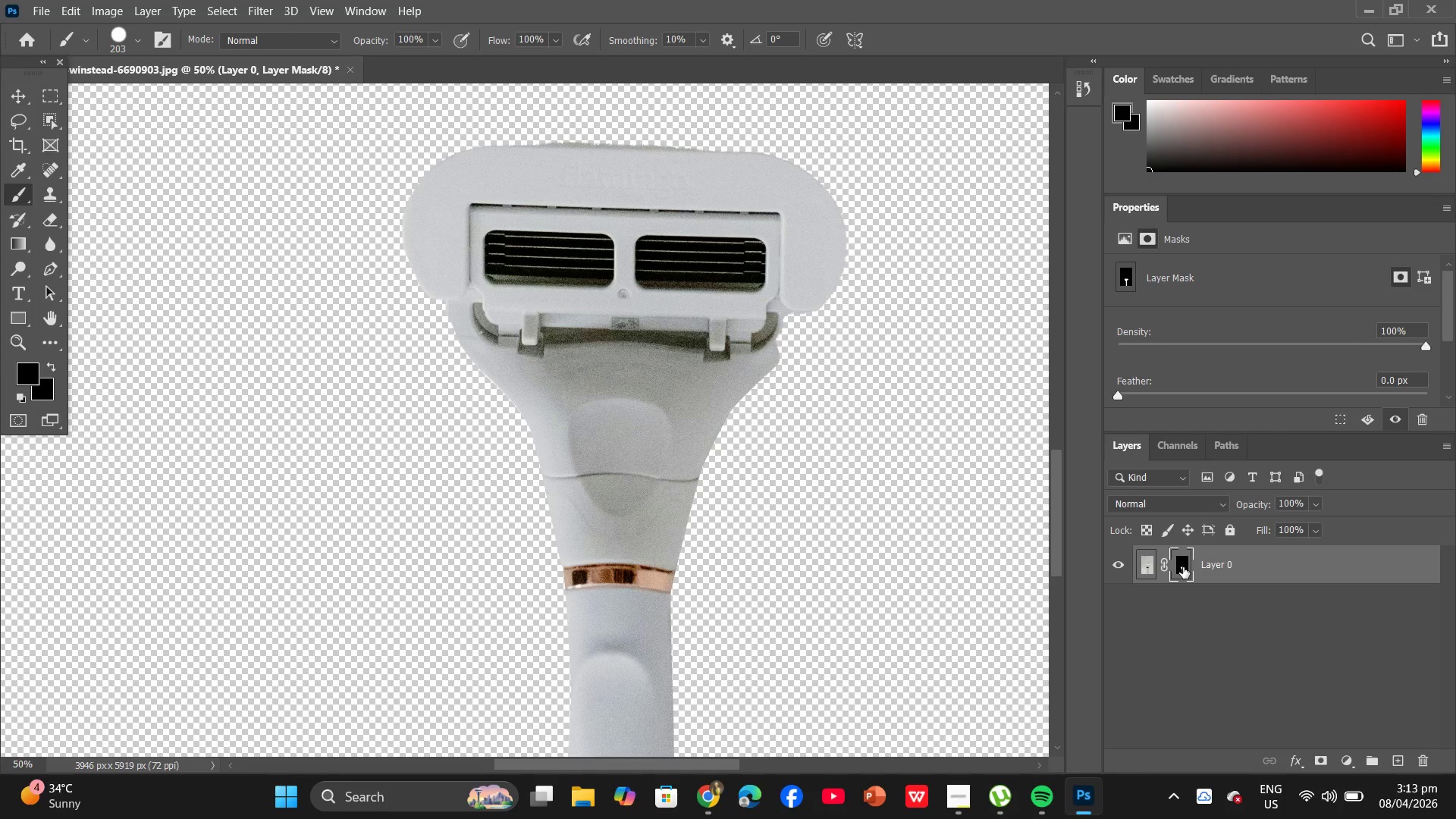 
double_click([1183, 567])
 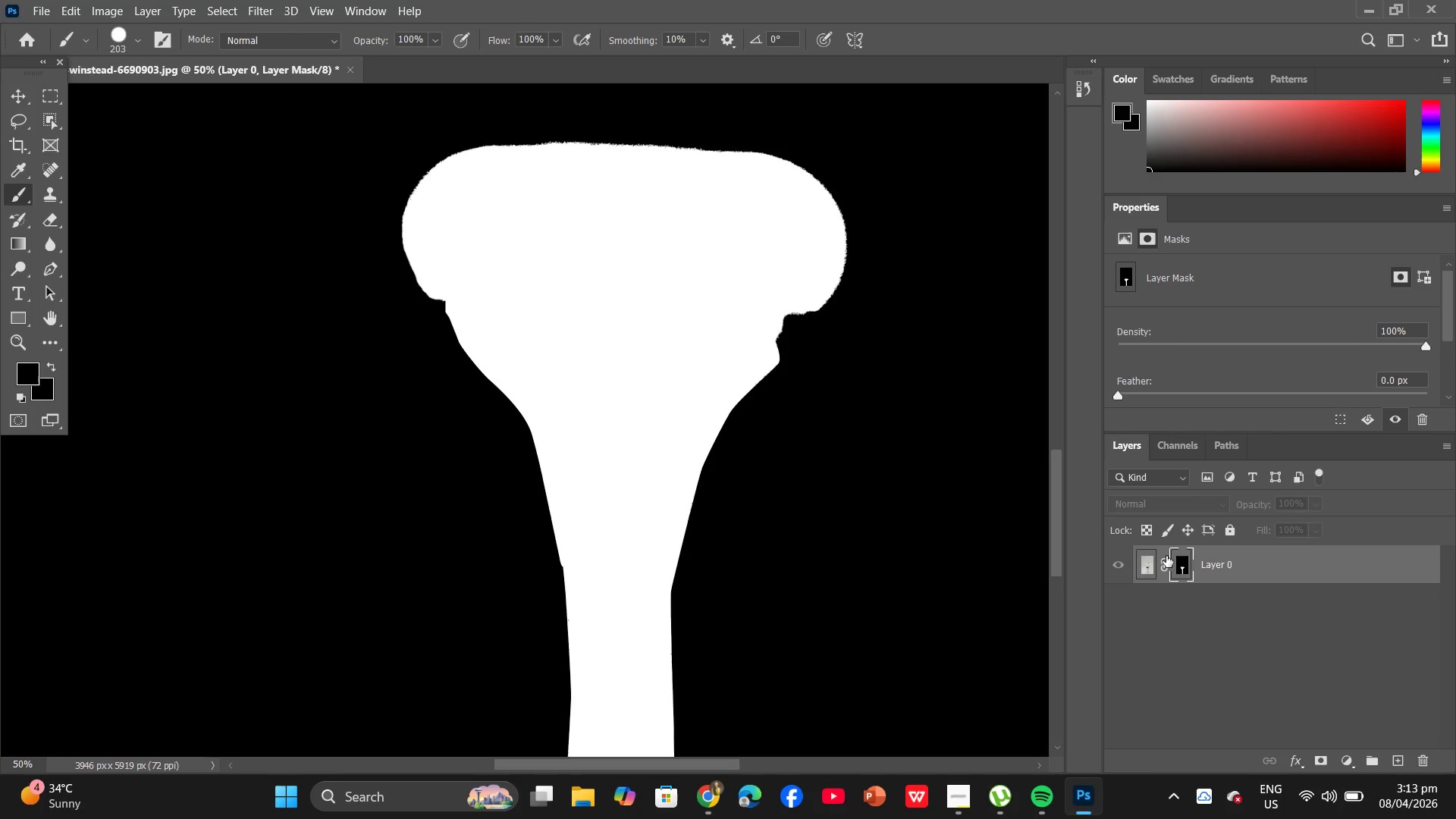 
key(Control+Equal)
 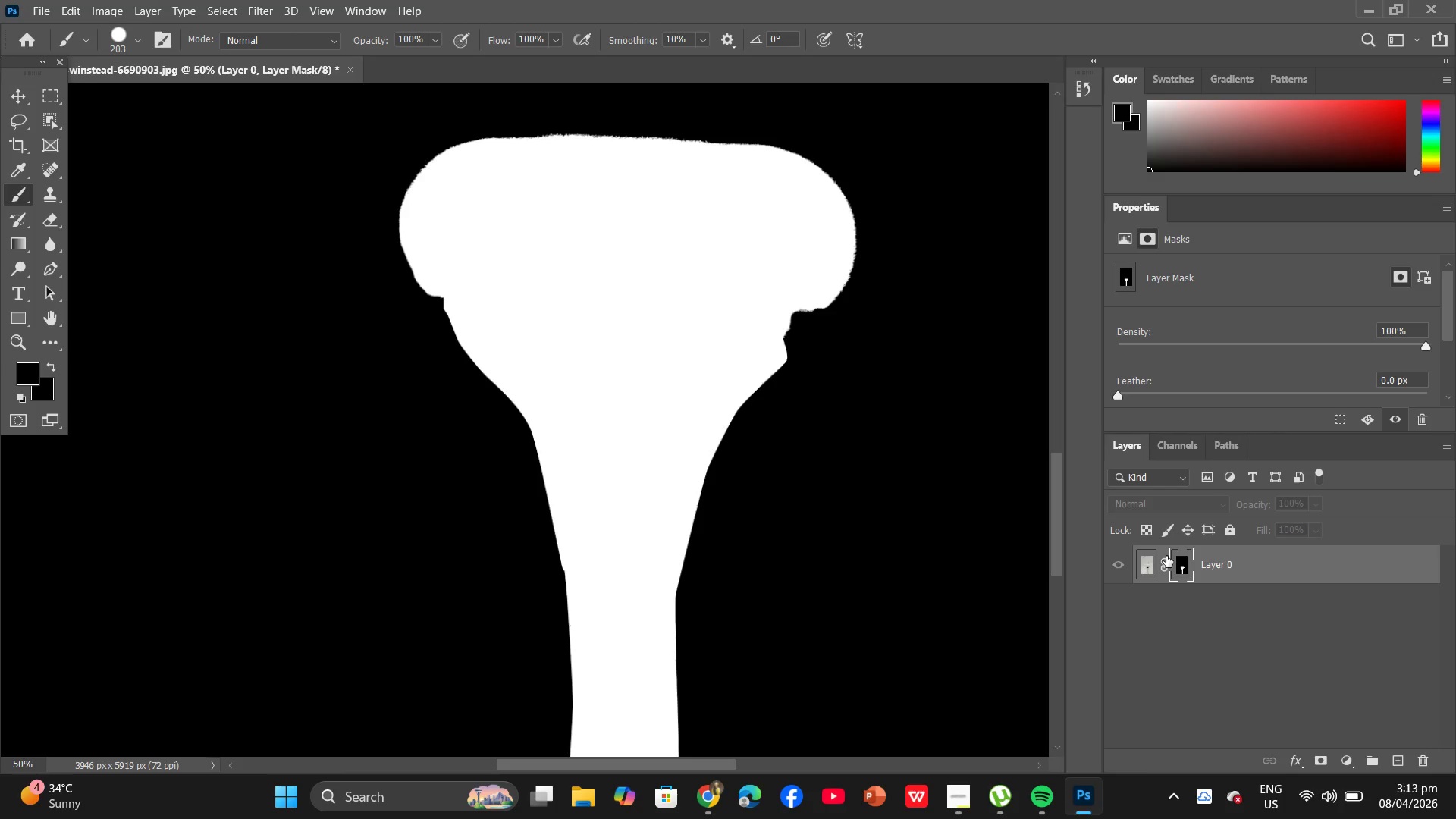 
key(Control+Equal)
 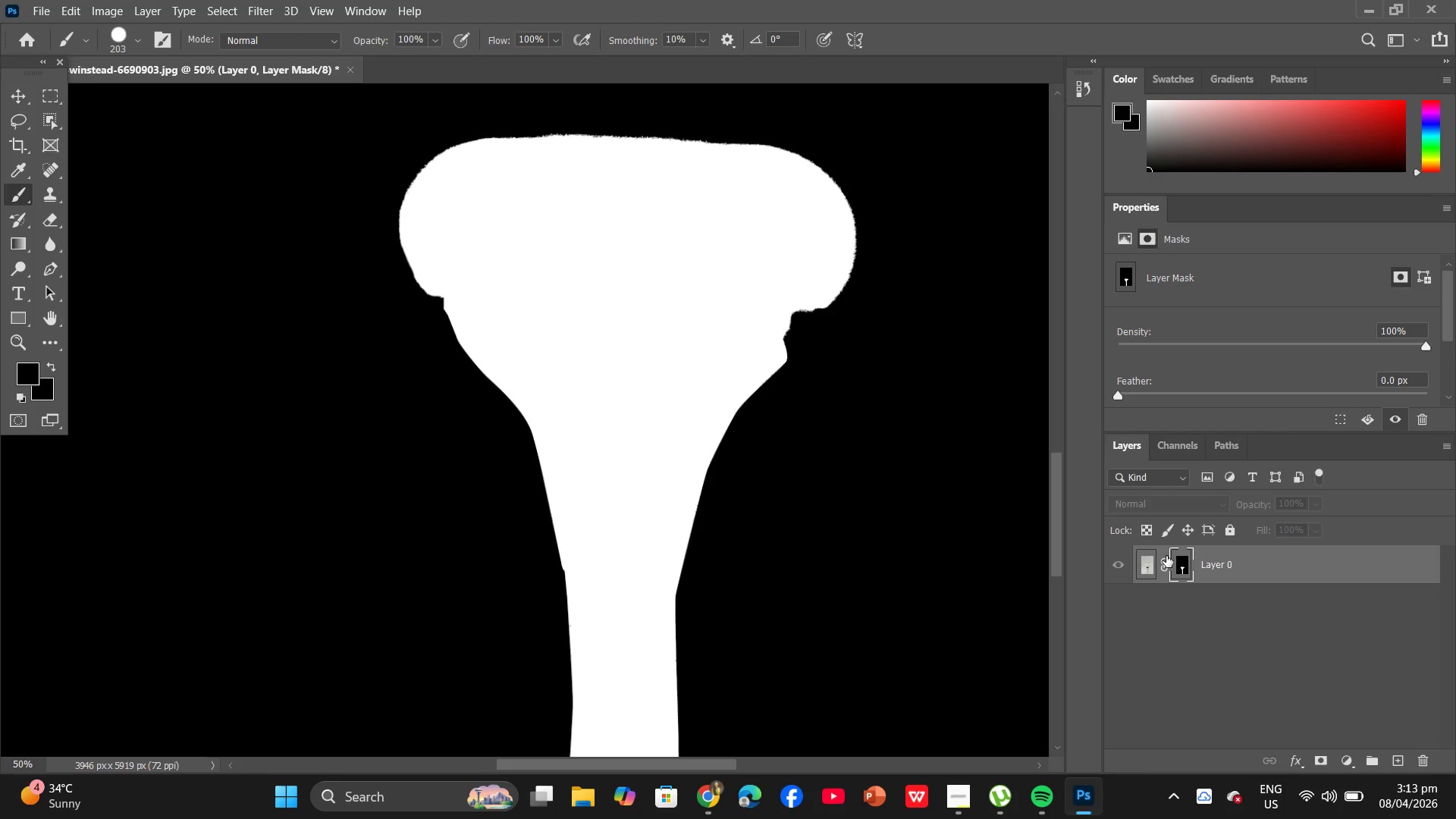 
key(Control+Equal)
 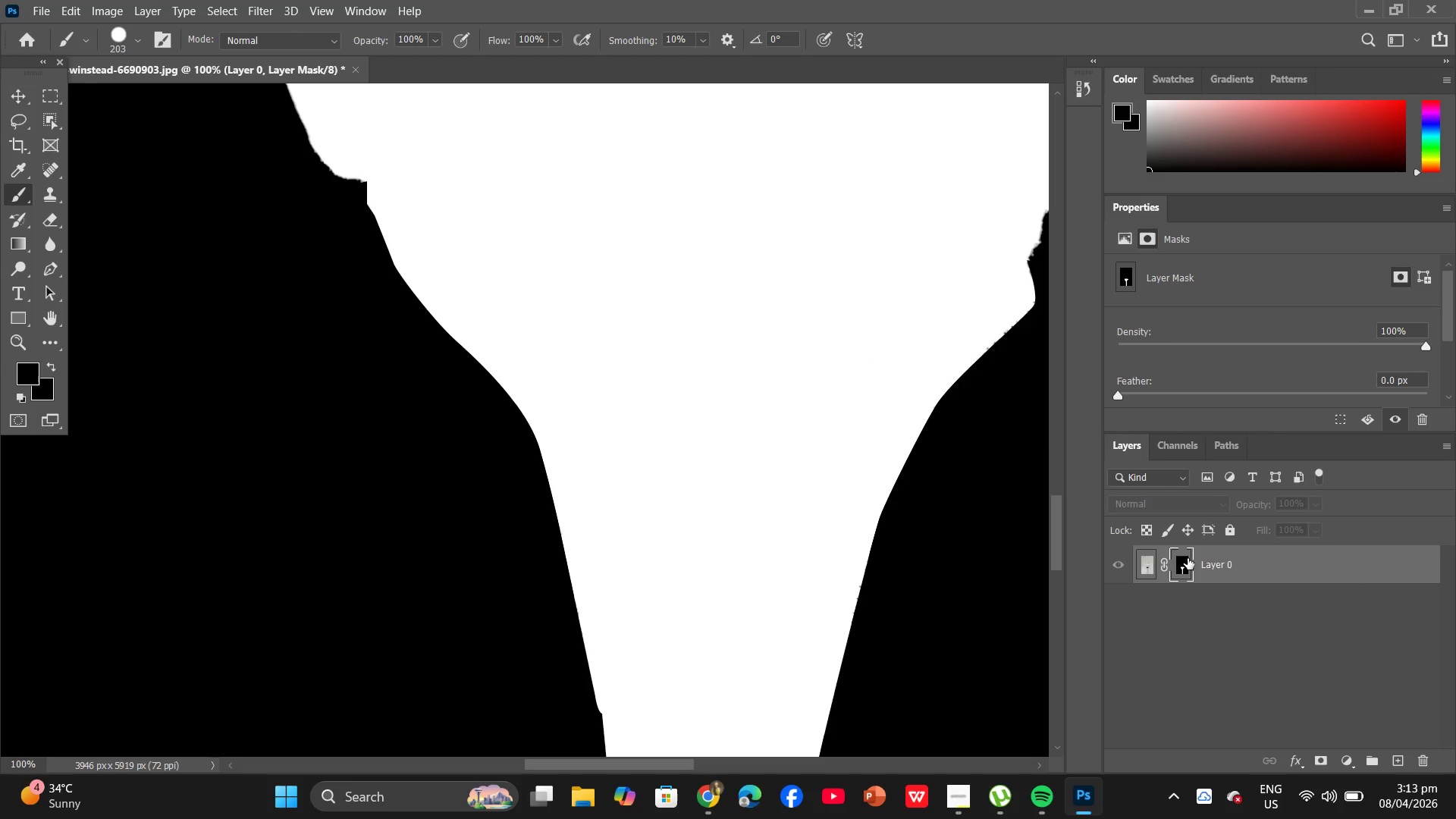 
hold_key(key=AltLeft, duration=0.62)
left_click([1186, 561])
 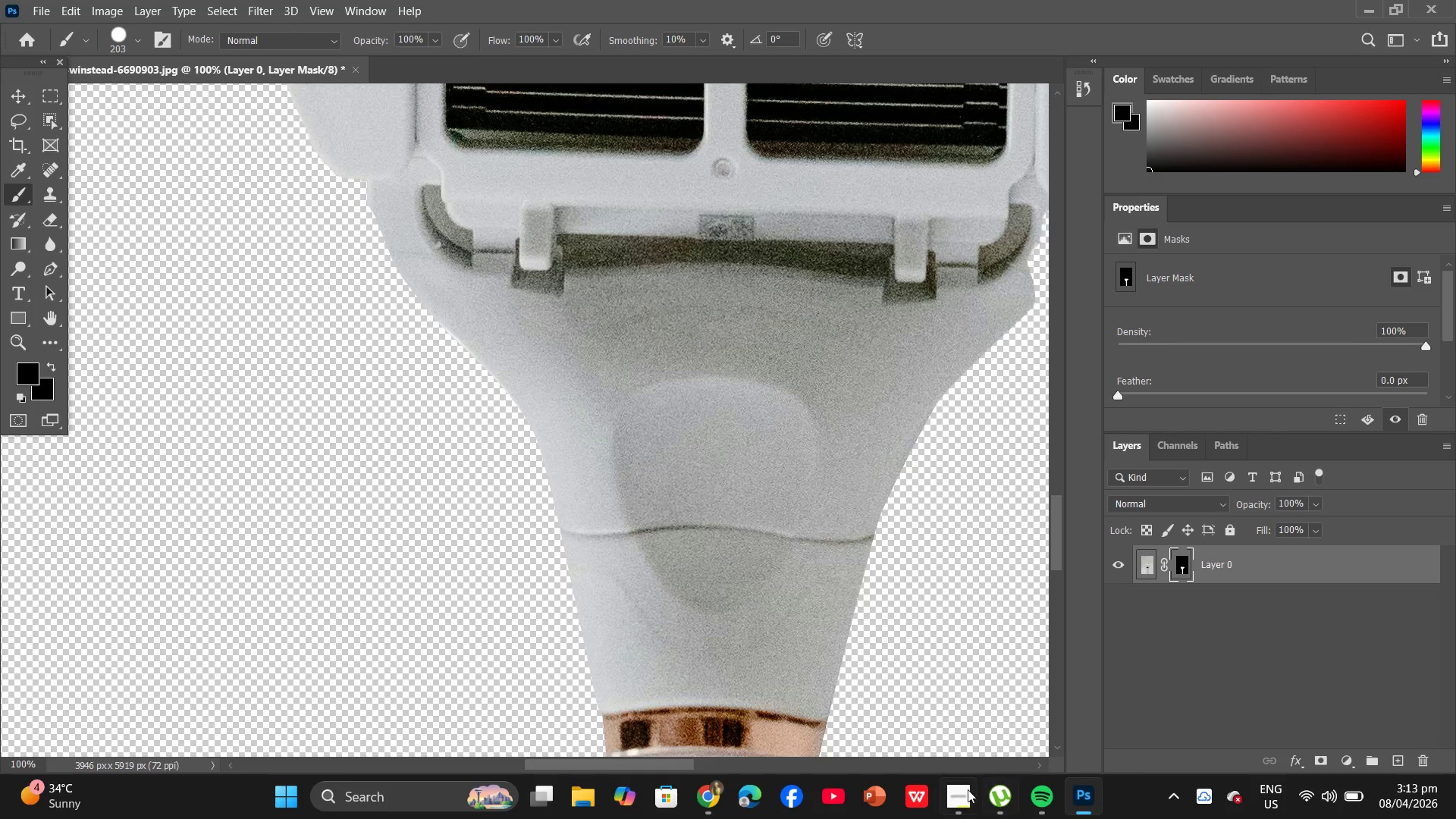 
left_click([963, 795])